 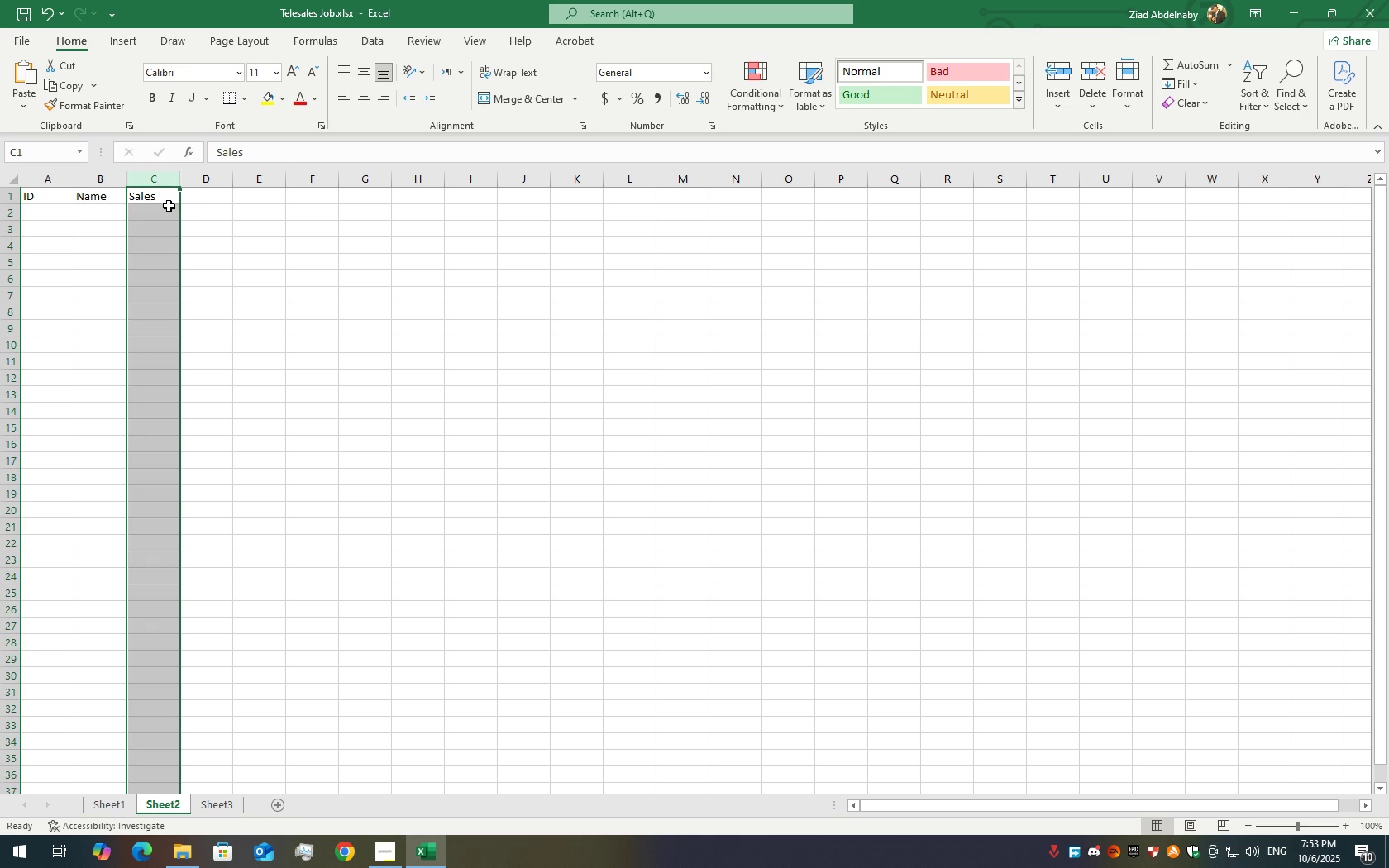 
double_click([169, 203])
 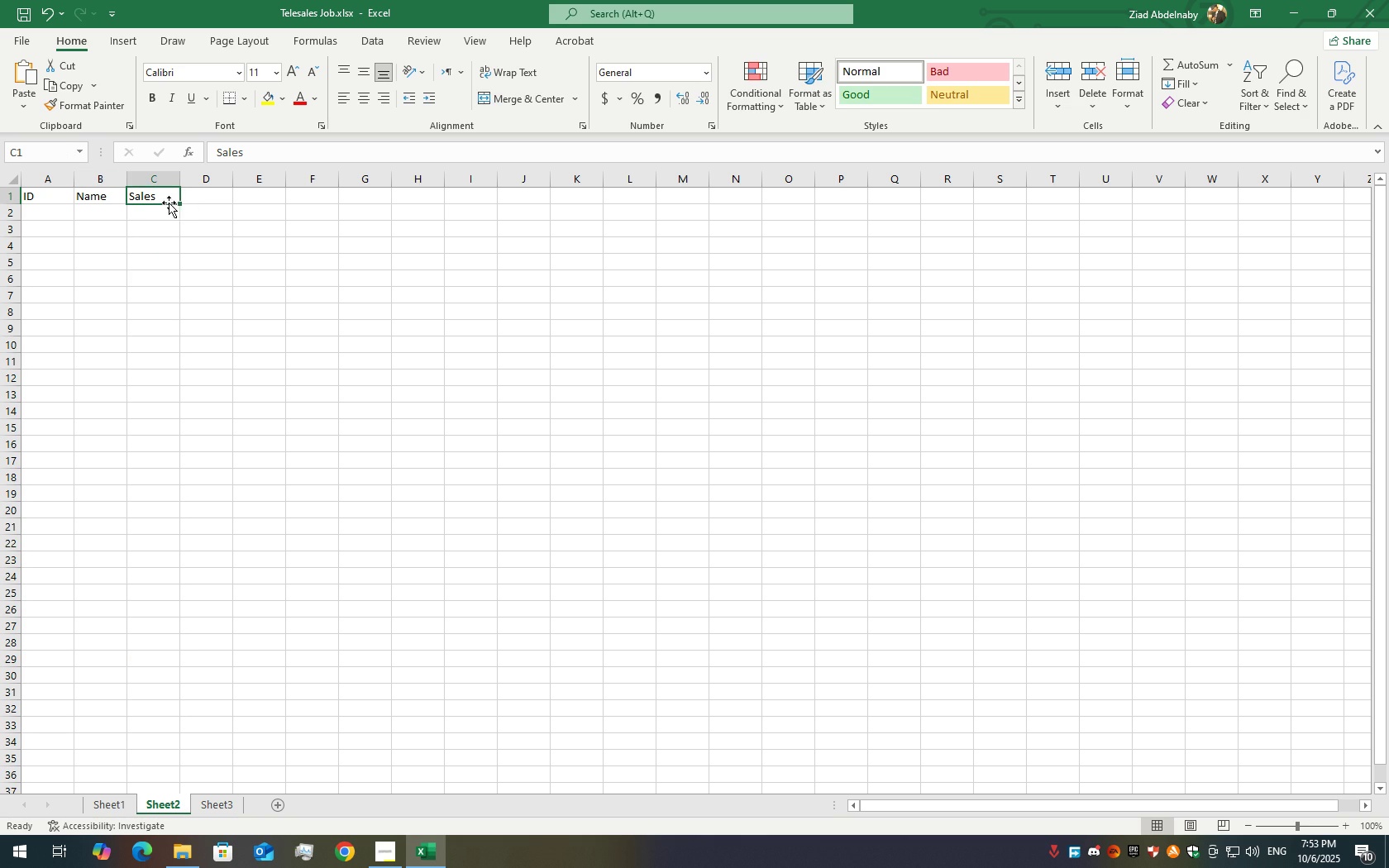 
triple_click([169, 203])
 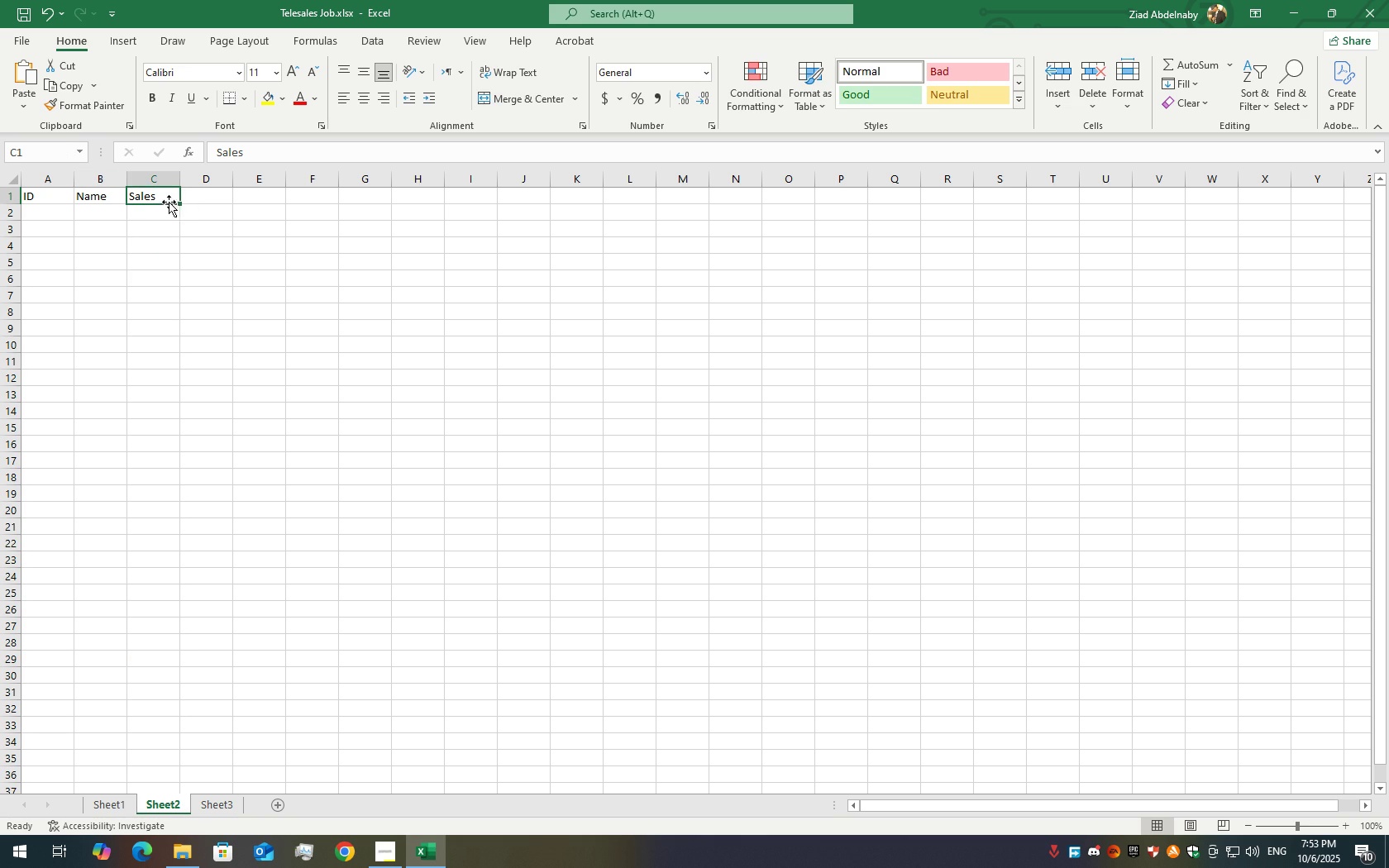 
triple_click([169, 203])
 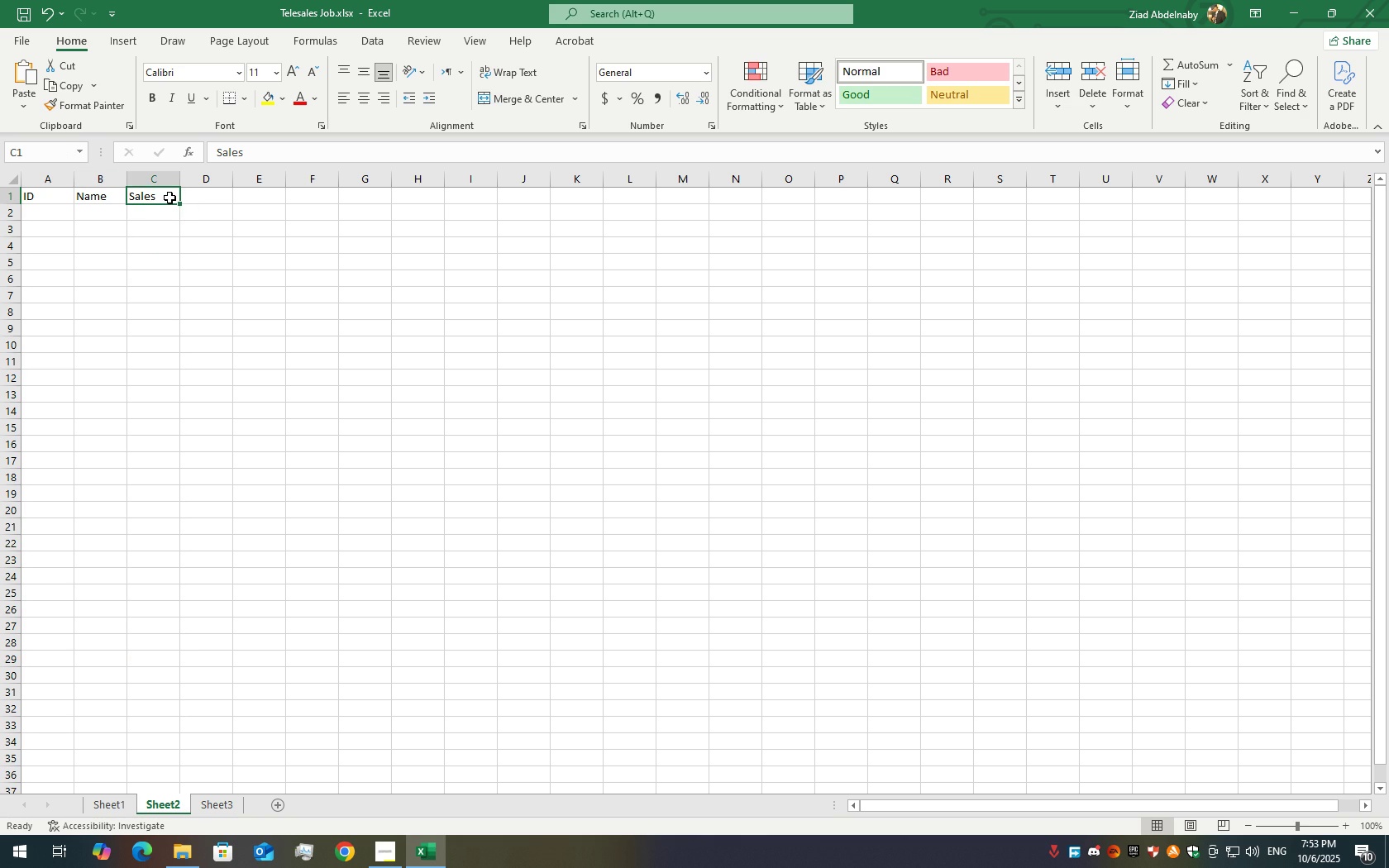 
triple_click([169, 198])
 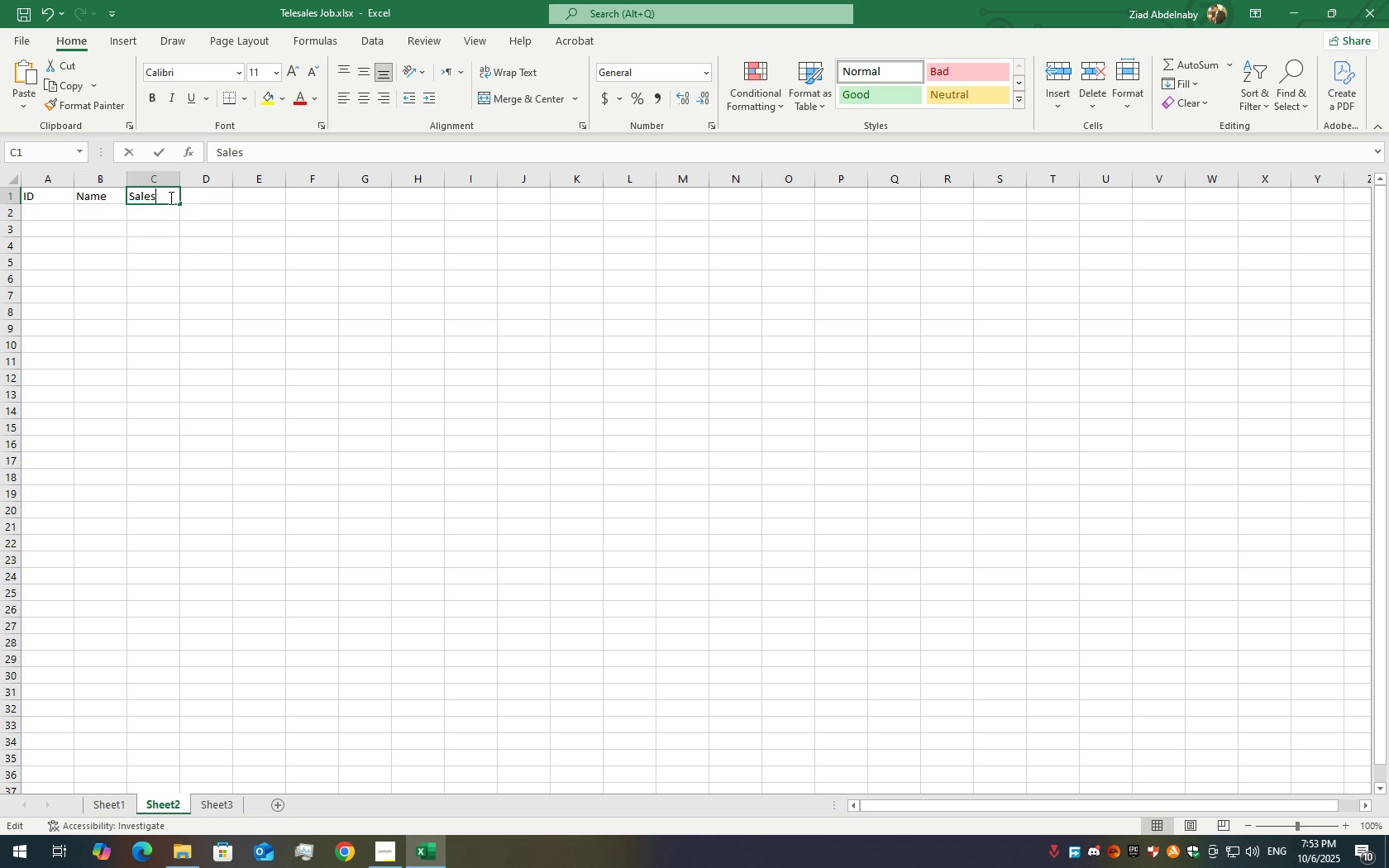 
triple_click([169, 198])
 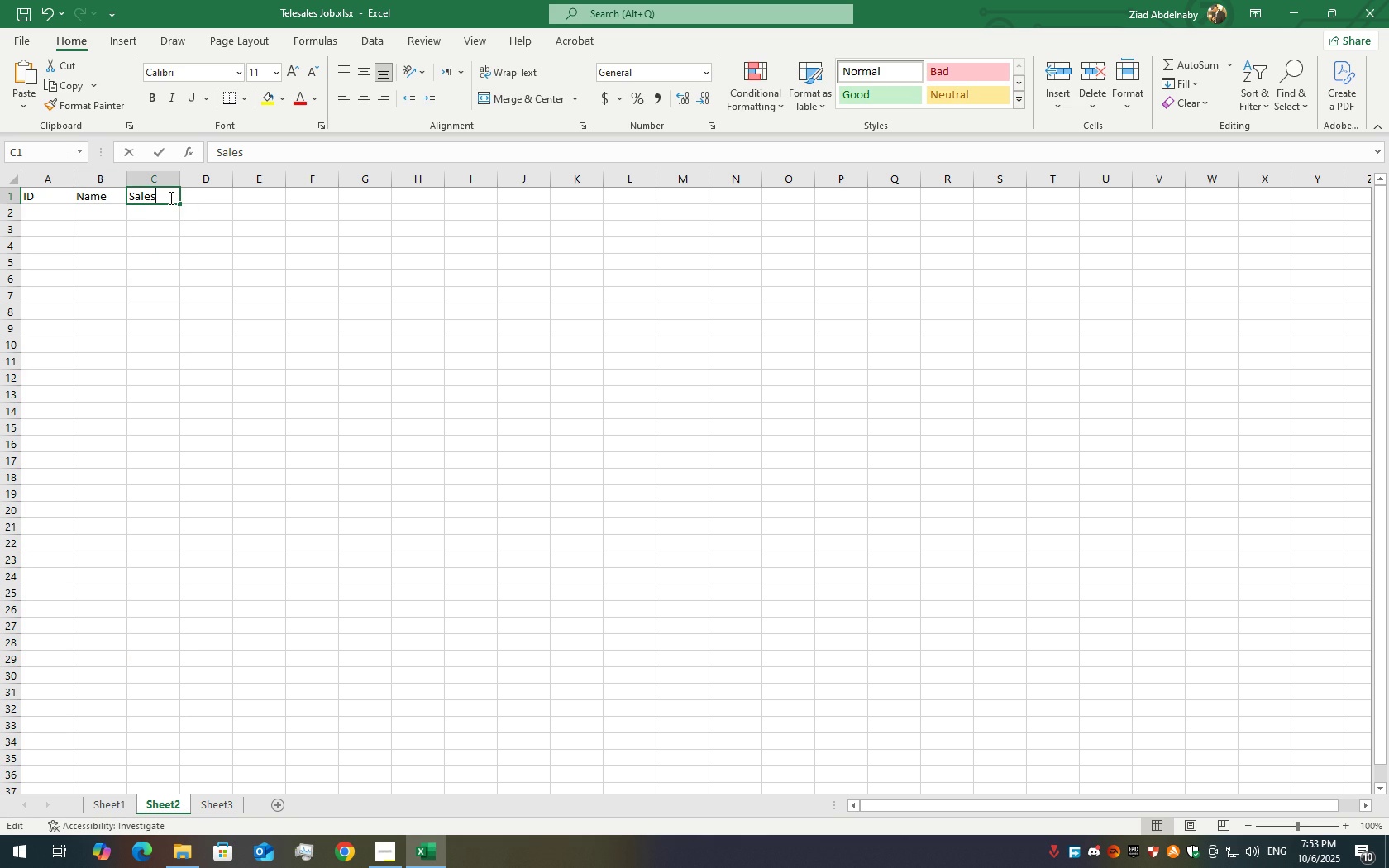 
triple_click([169, 198])
 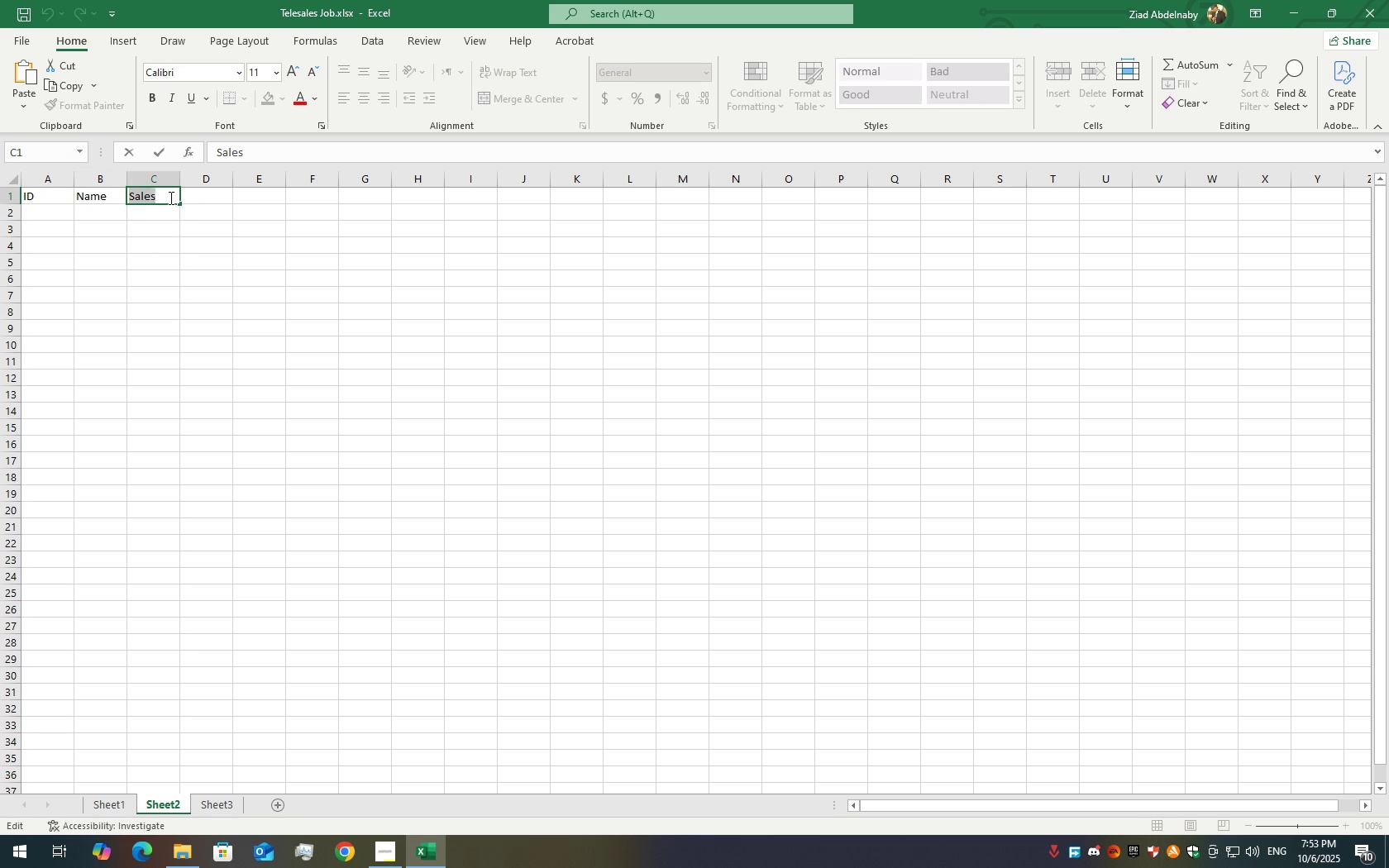 
triple_click([169, 198])
 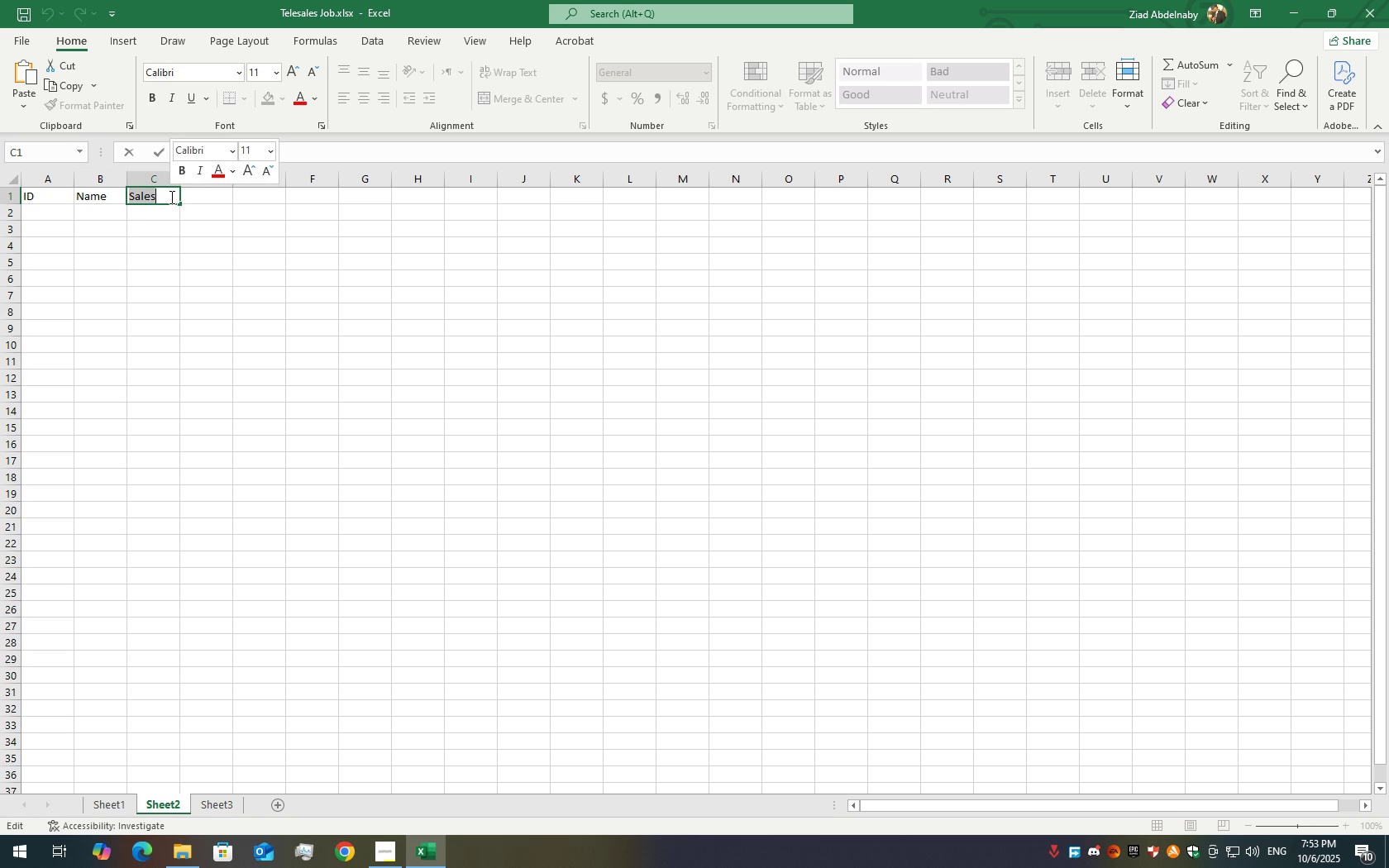 
triple_click([170, 197])